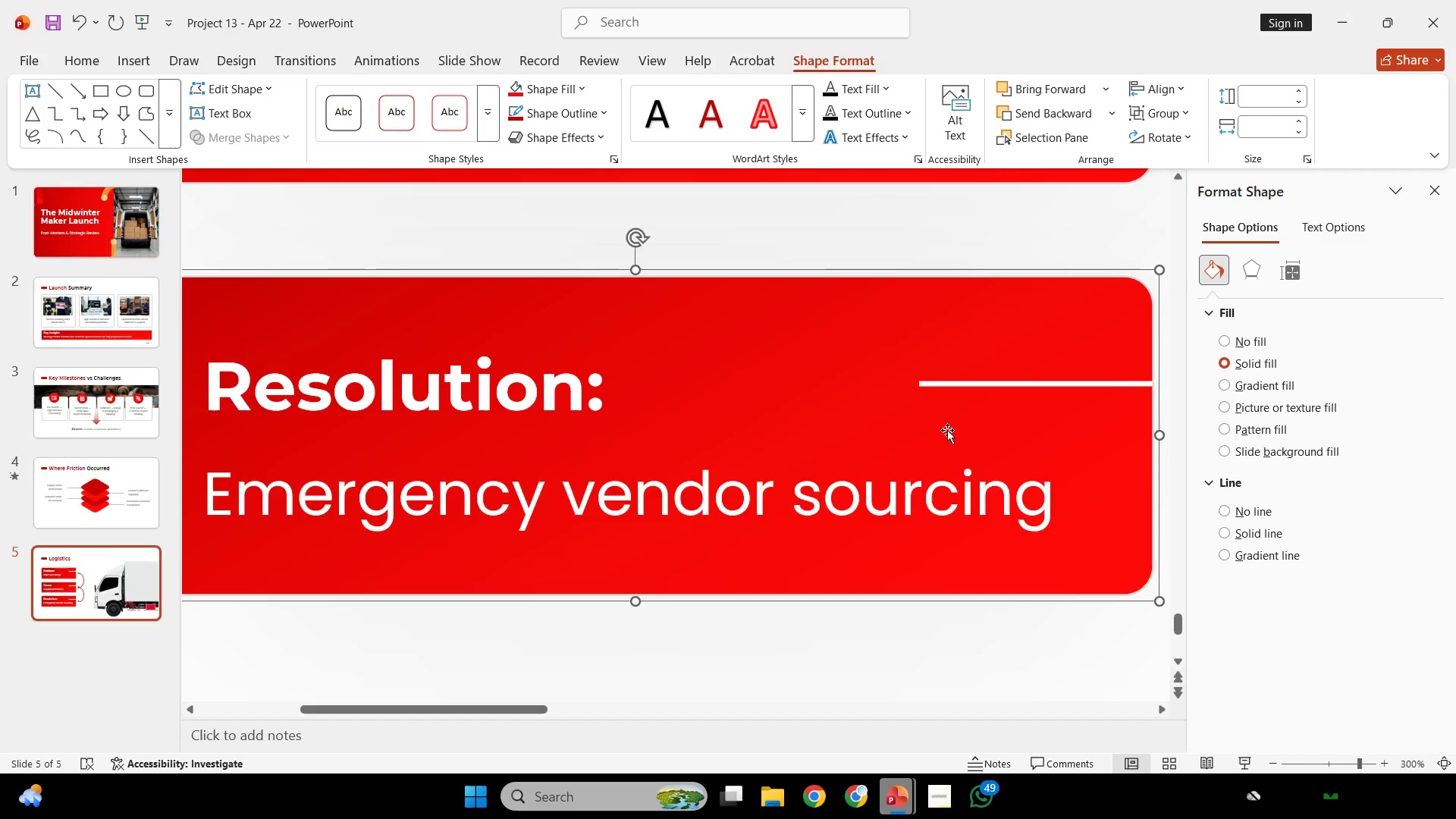 
left_click([554, 441])
 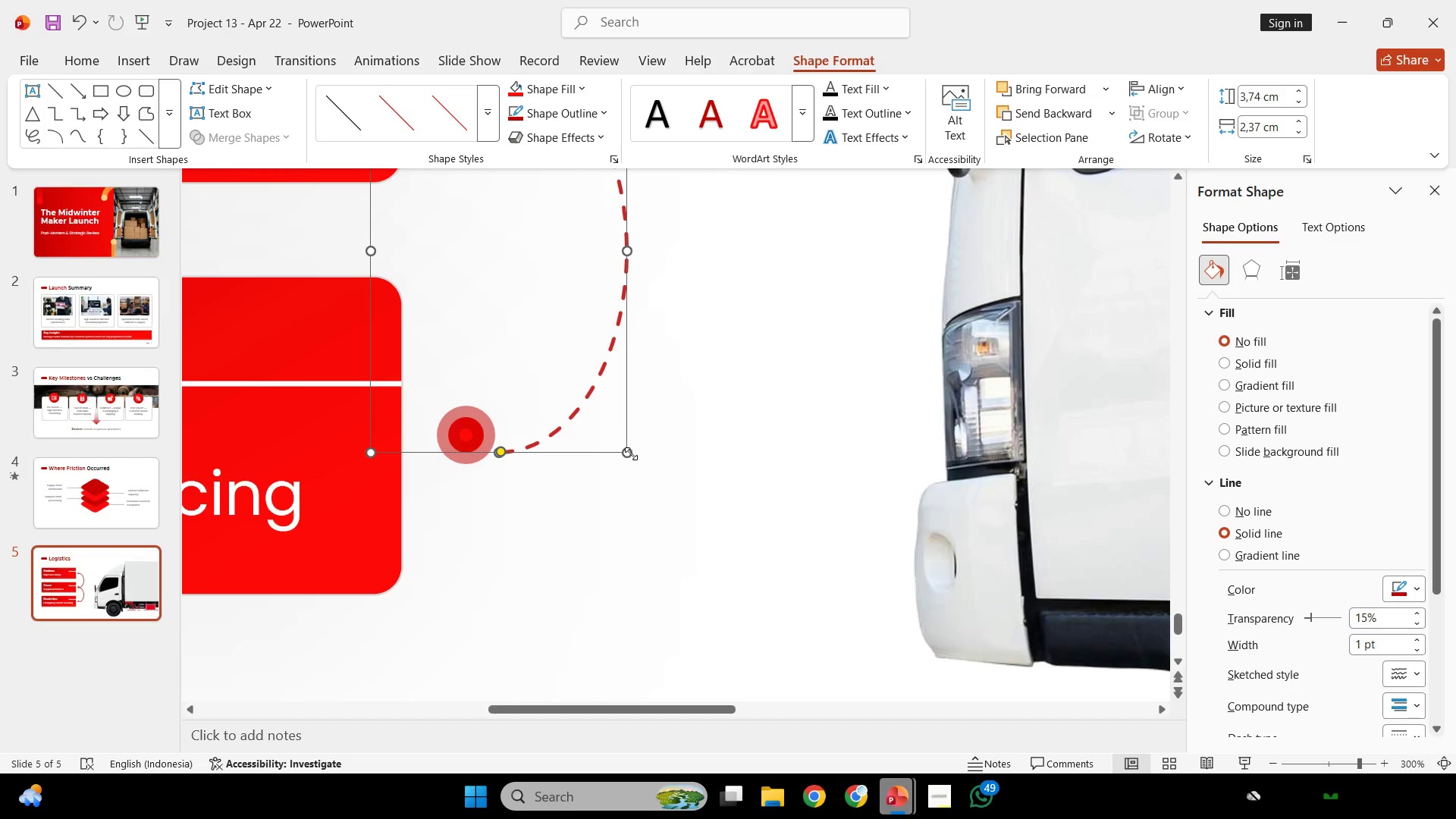 
scroll: coordinate [544, 441], scroll_direction: down, amount: 75.0
 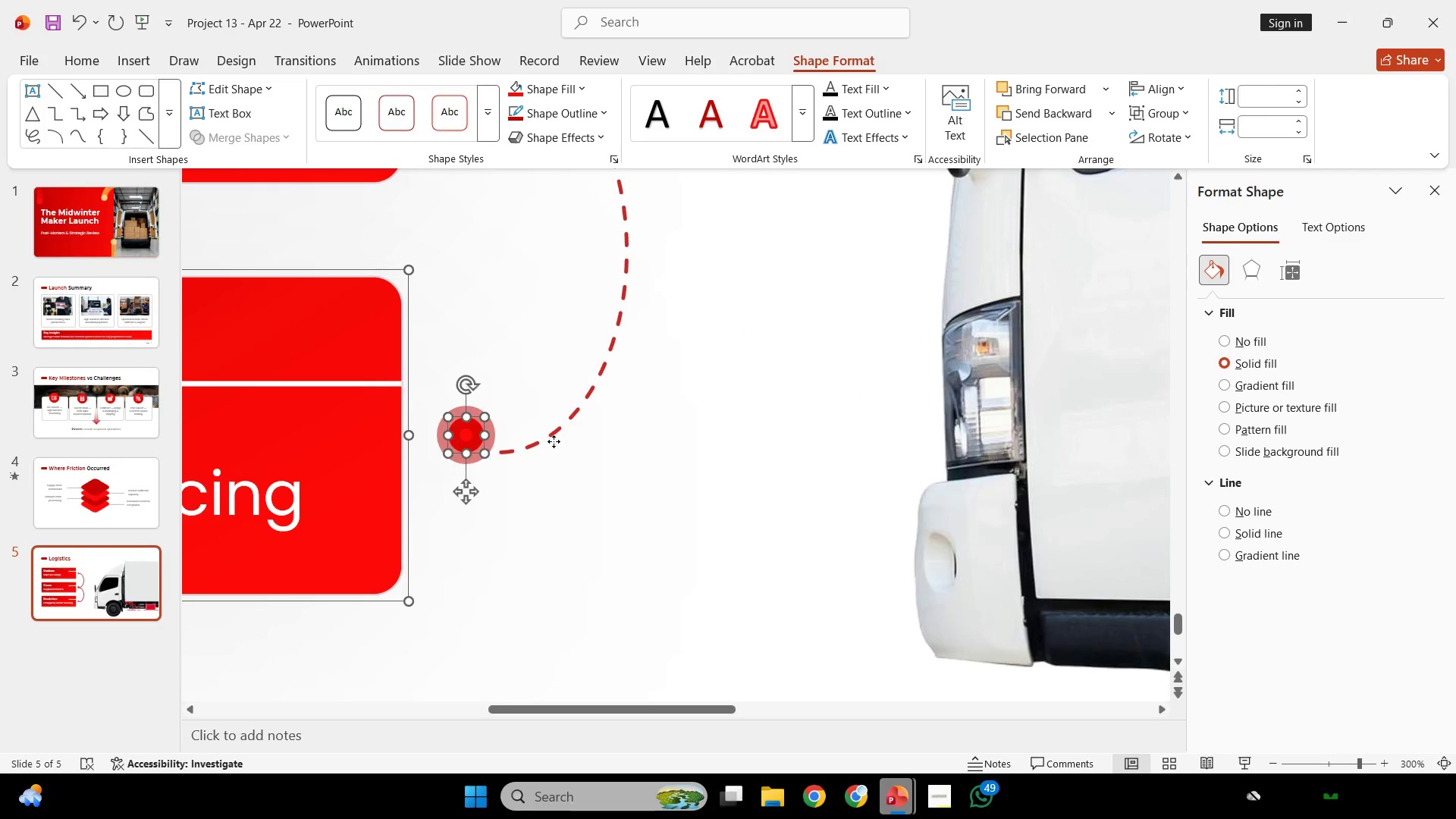 
left_click_drag(start_coordinate=[631, 453], to_coordinate=[629, 448])
 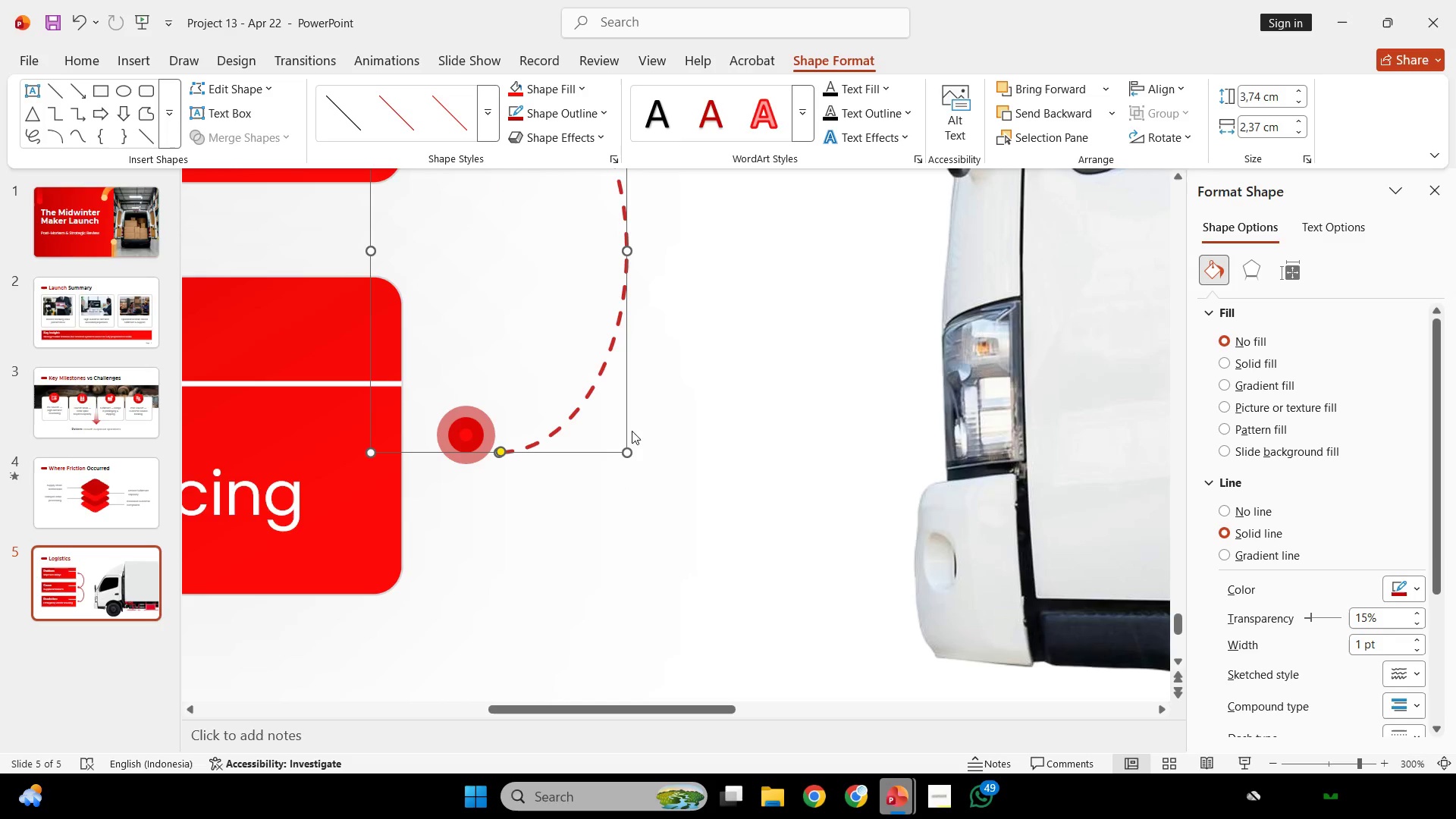 
key(Control+ControlLeft)
 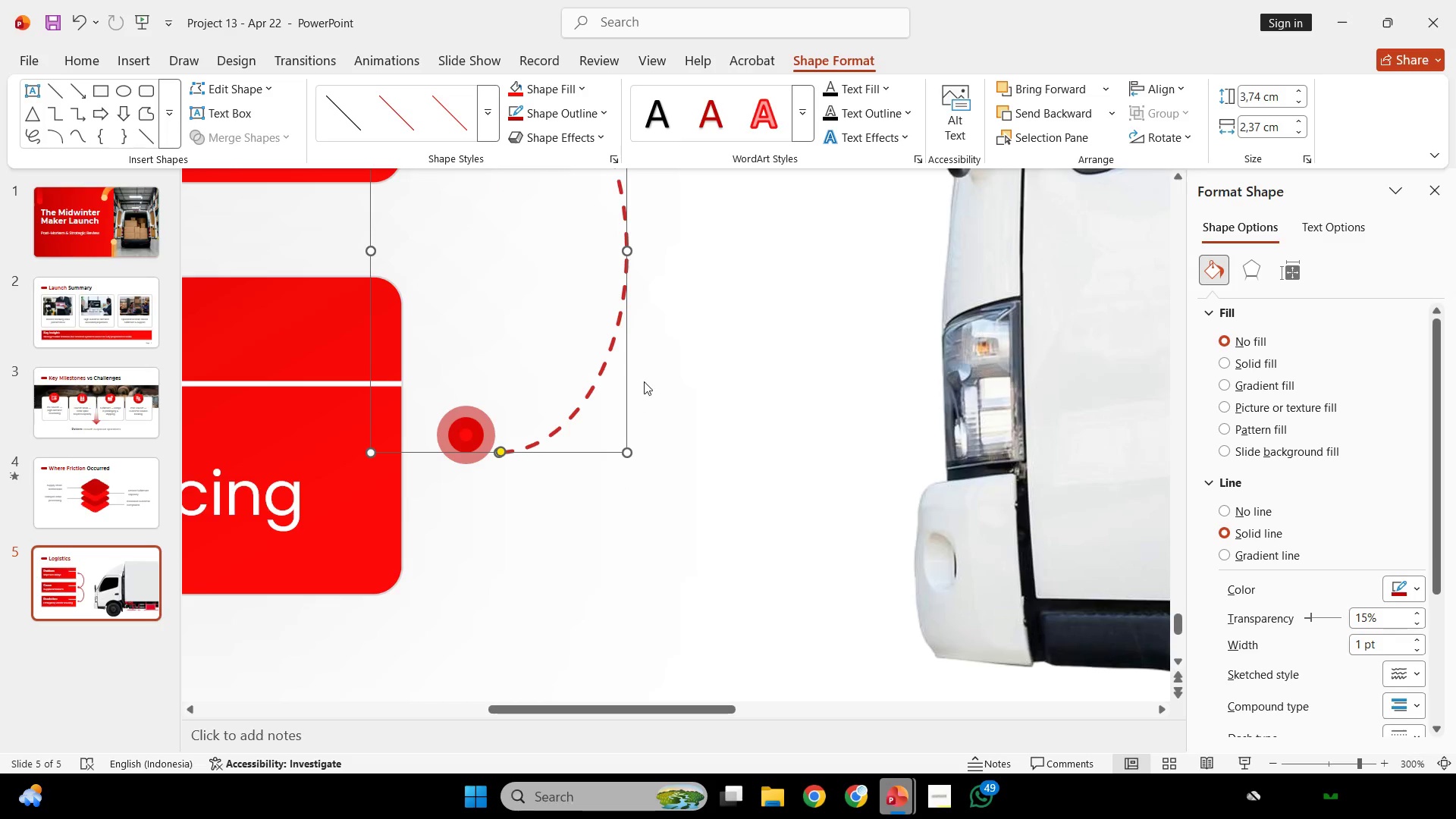 
key(Control+Z)
 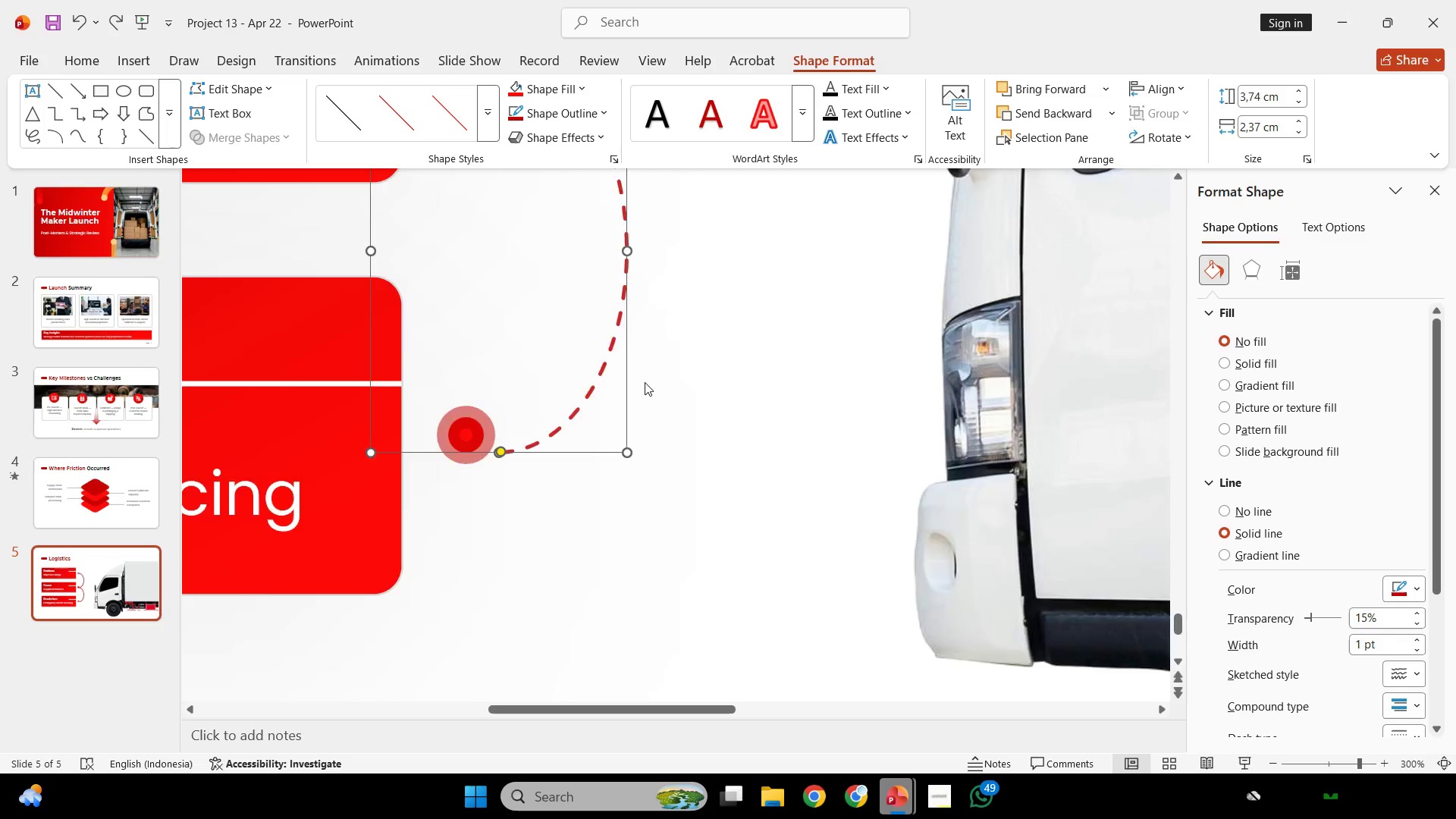 
scroll: coordinate [644, 382], scroll_direction: none, amount: 0.0
 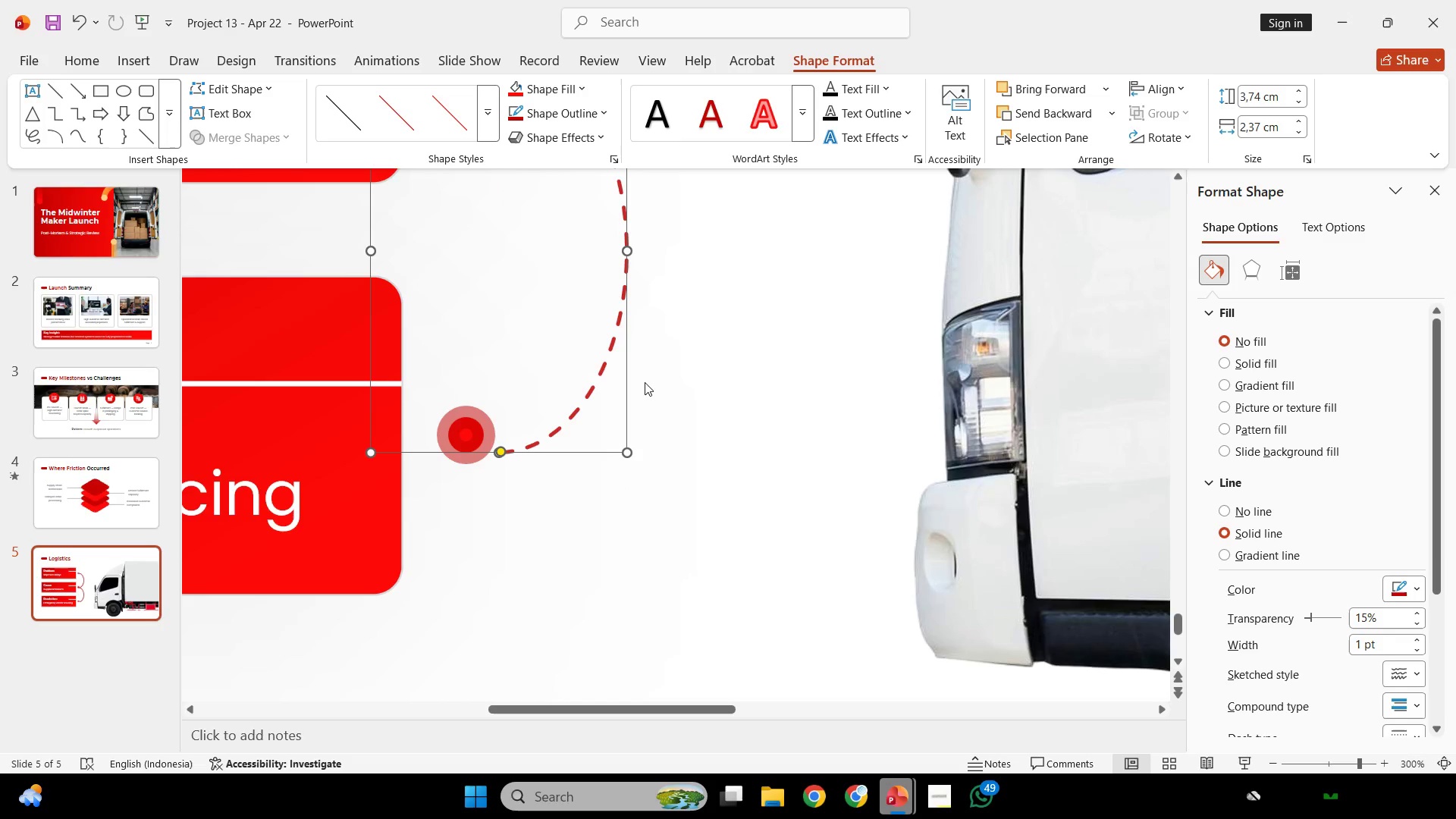 
hold_key(key=ShiftLeft, duration=5.51)
 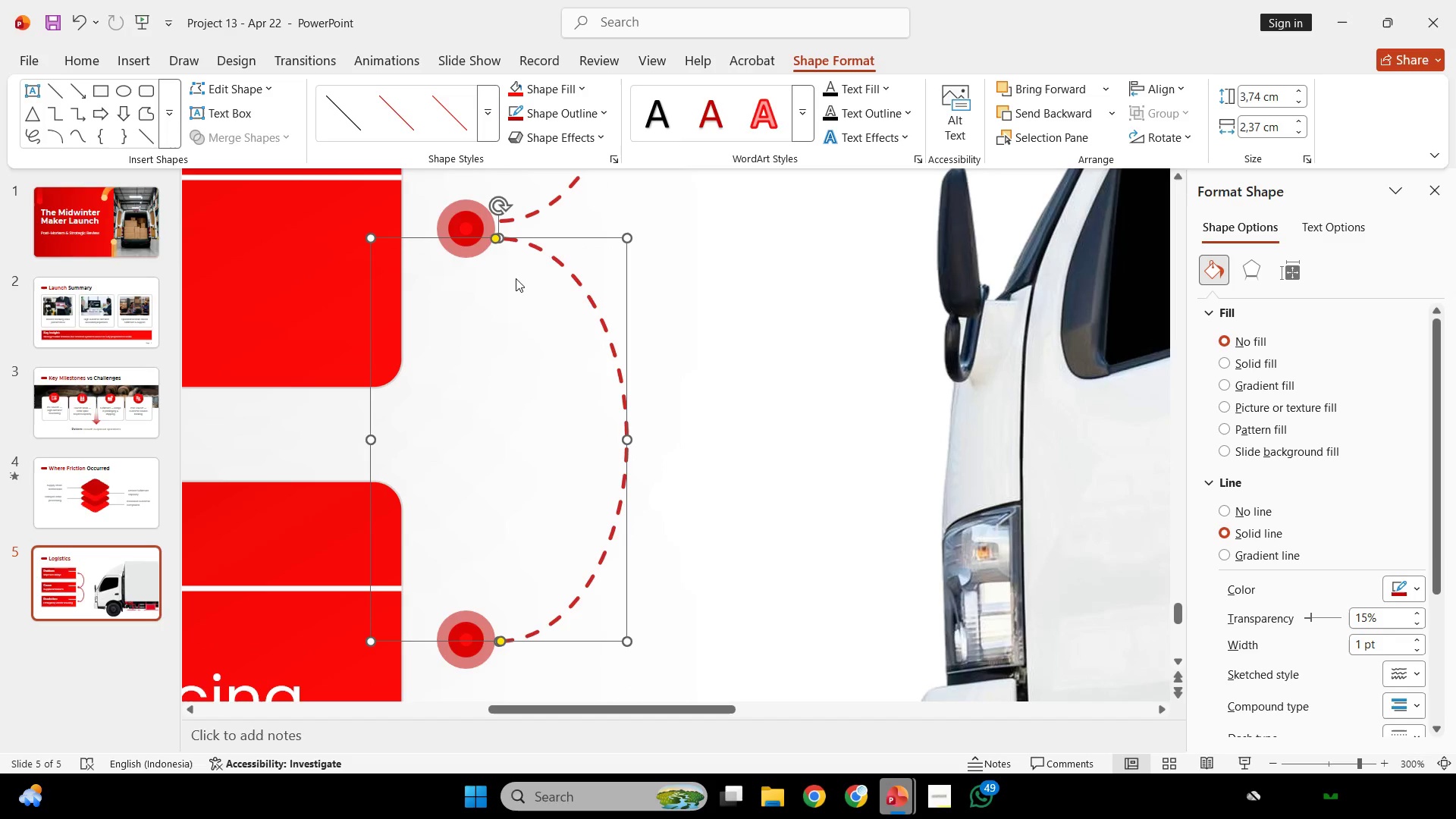 
scroll: coordinate [645, 381], scroll_direction: up, amount: 9.0
 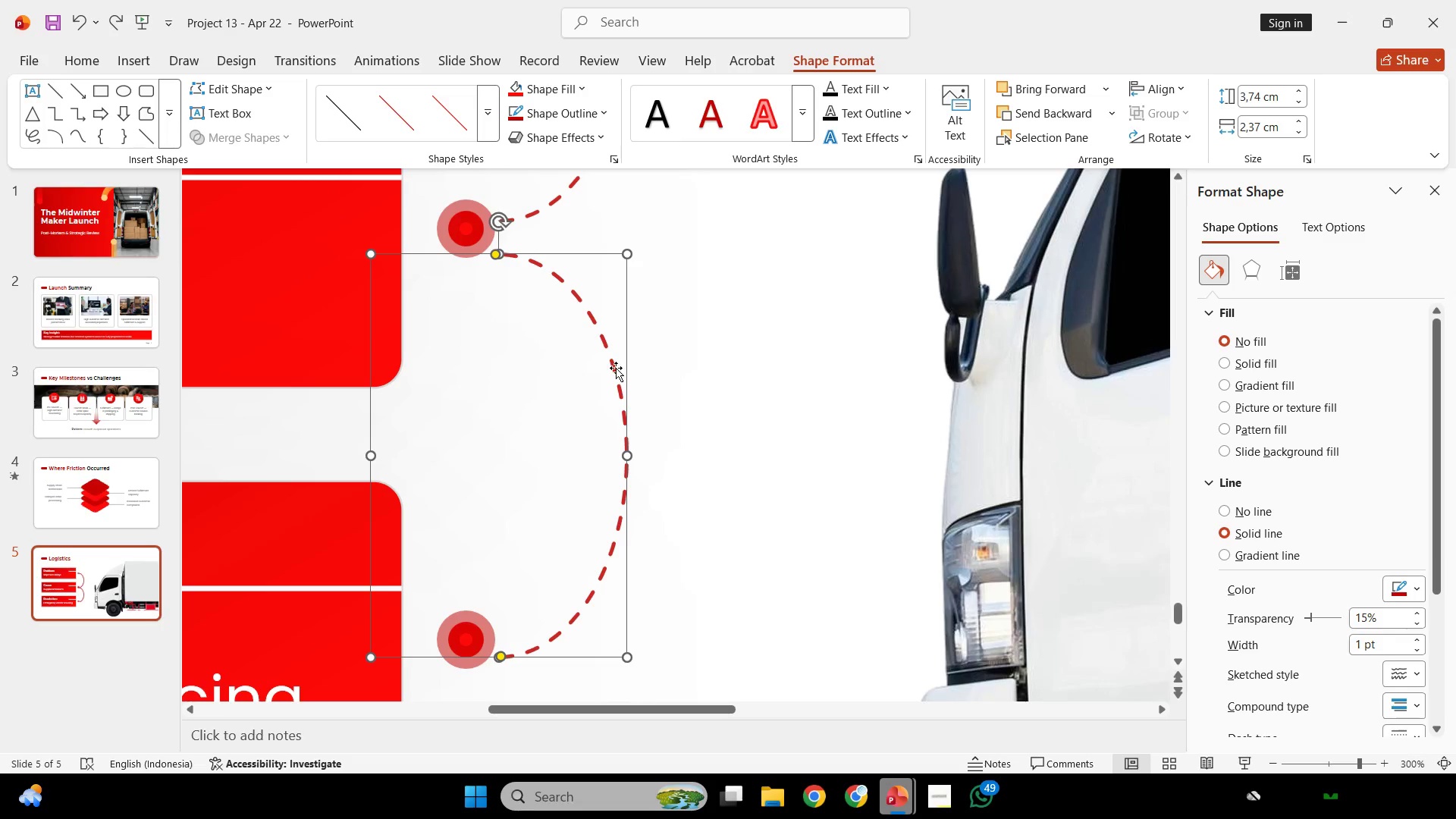 
left_click_drag(start_coordinate=[614, 353], to_coordinate=[613, 341])
 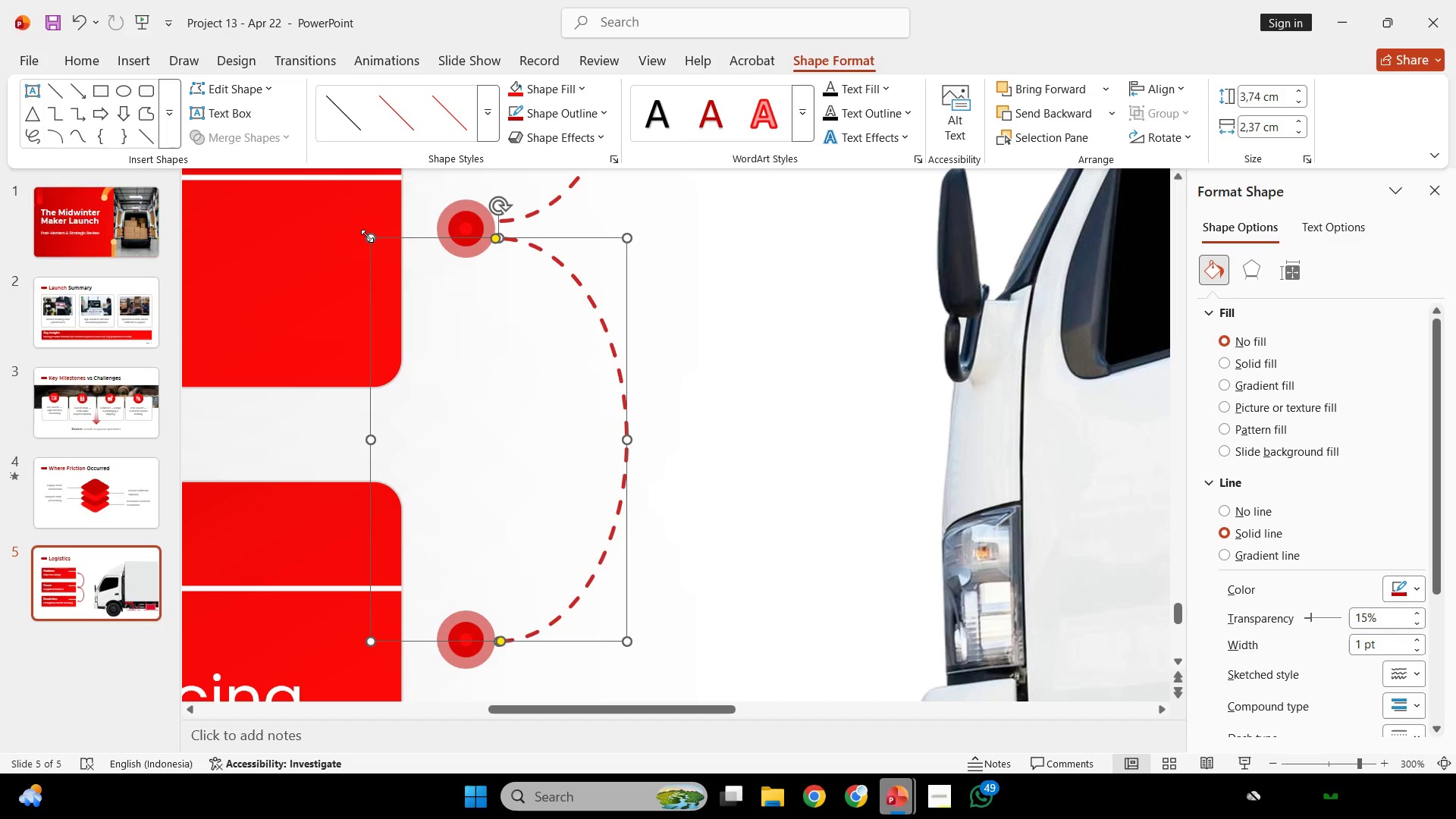 
left_click([766, 304])
 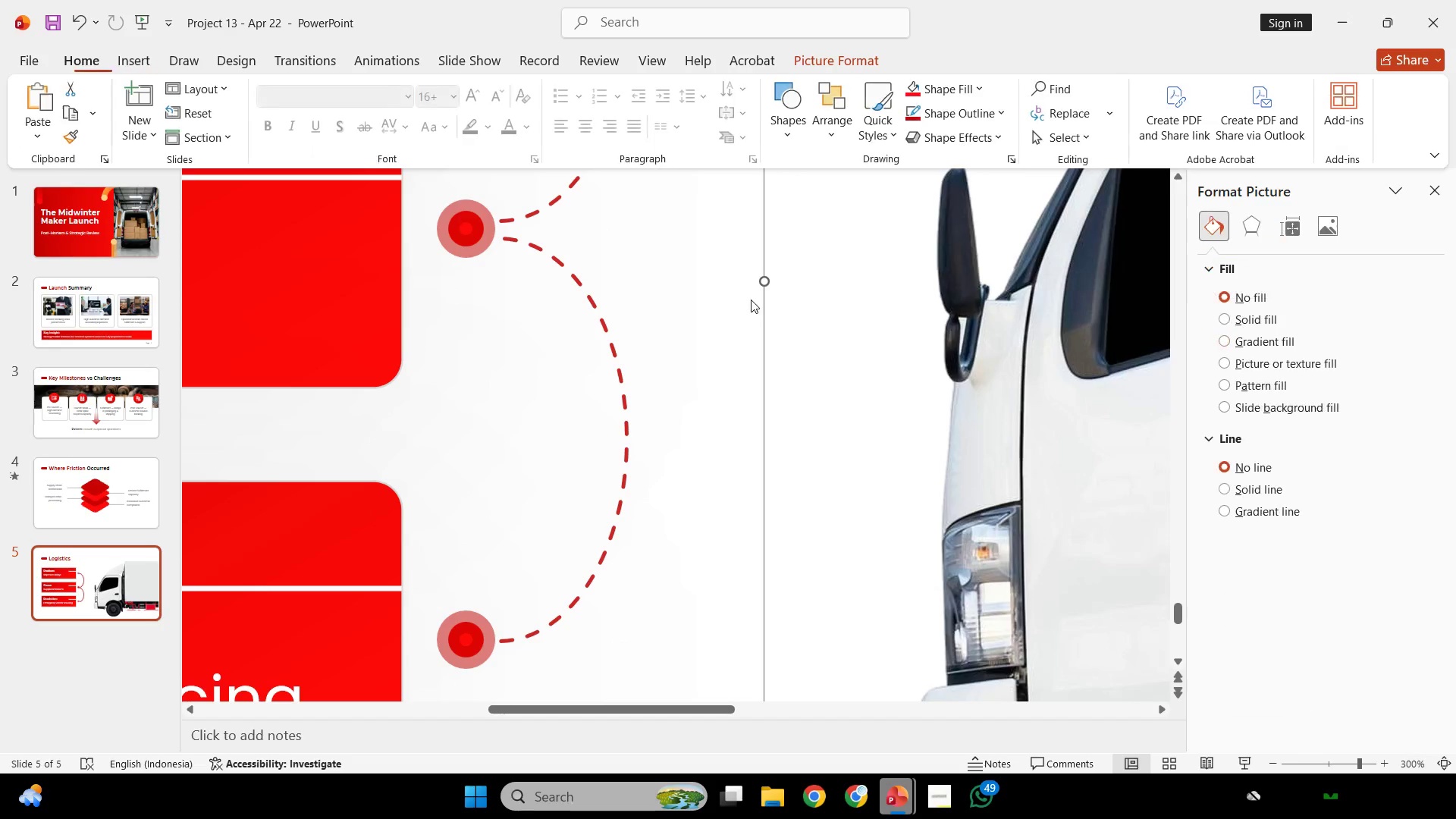 
hold_key(key=ControlLeft, duration=0.86)
scroll: coordinate [746, 297], scroll_direction: down, amount: 7.0
 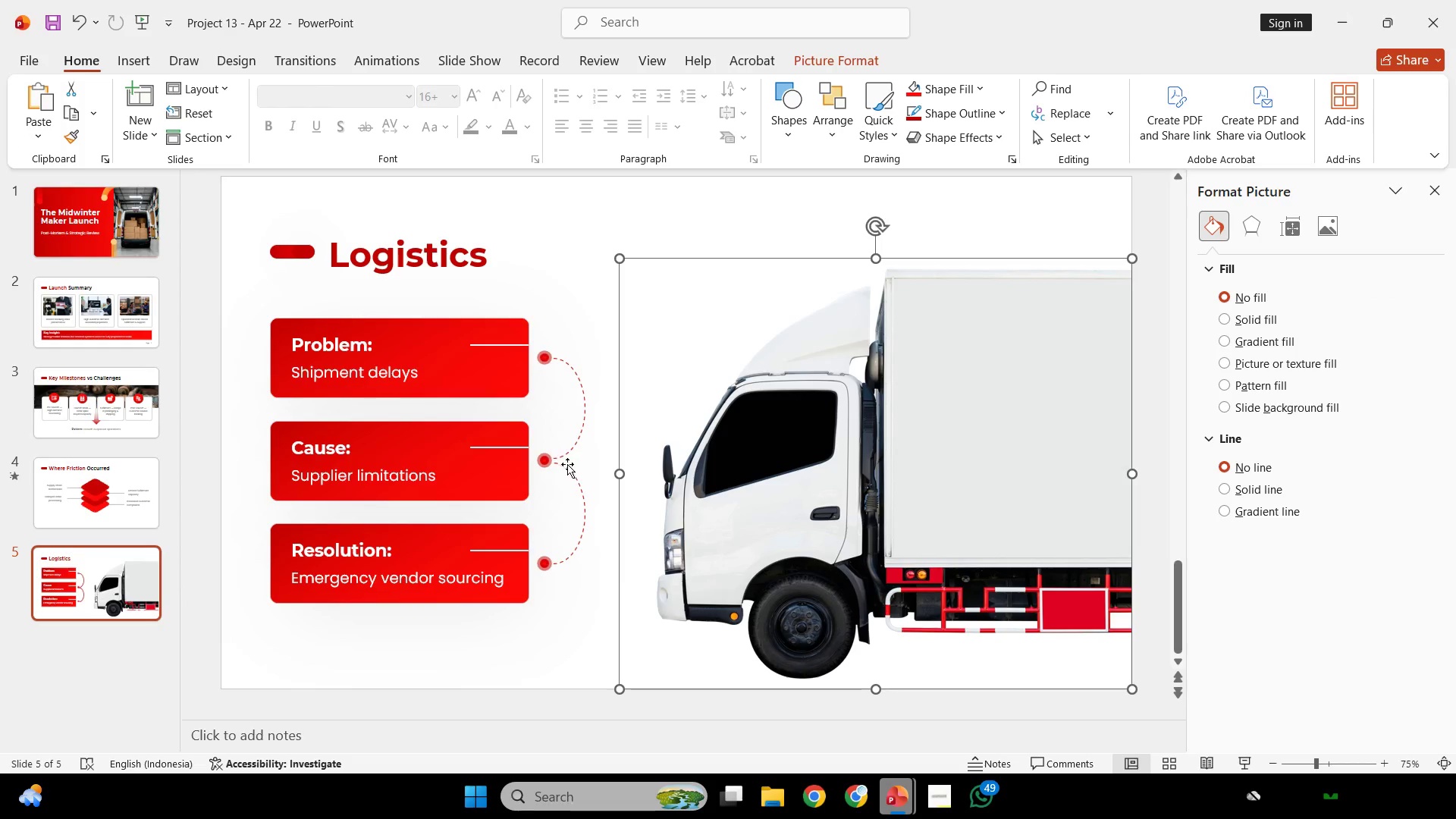 
hold_key(key=ControlLeft, duration=0.81)
scroll: coordinate [580, 440], scroll_direction: up, amount: 6.0
 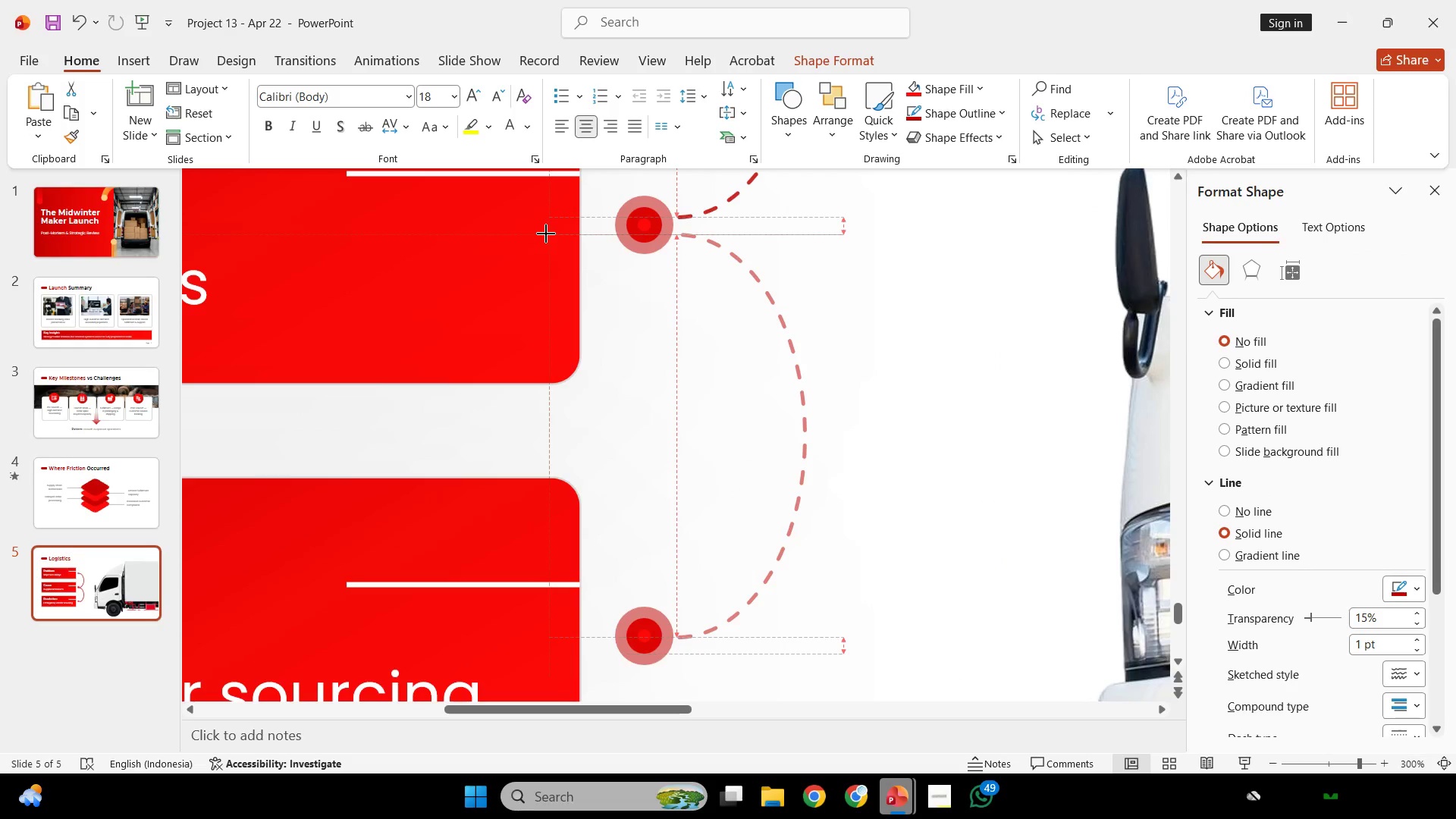 
left_click([869, 244])
 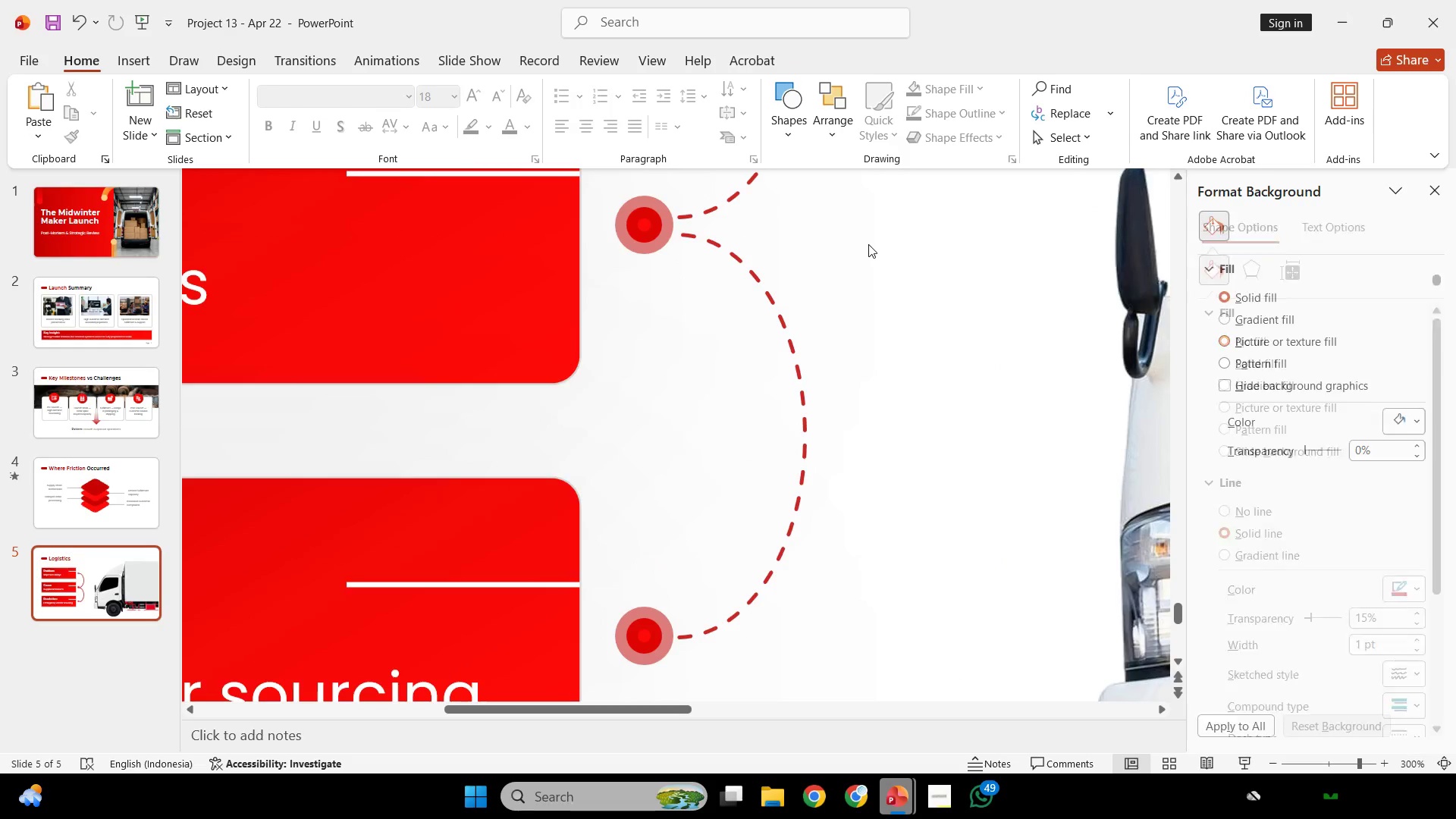 
hold_key(key=ControlLeft, duration=1.67)
scroll: coordinate [868, 245], scroll_direction: down, amount: 8.0
 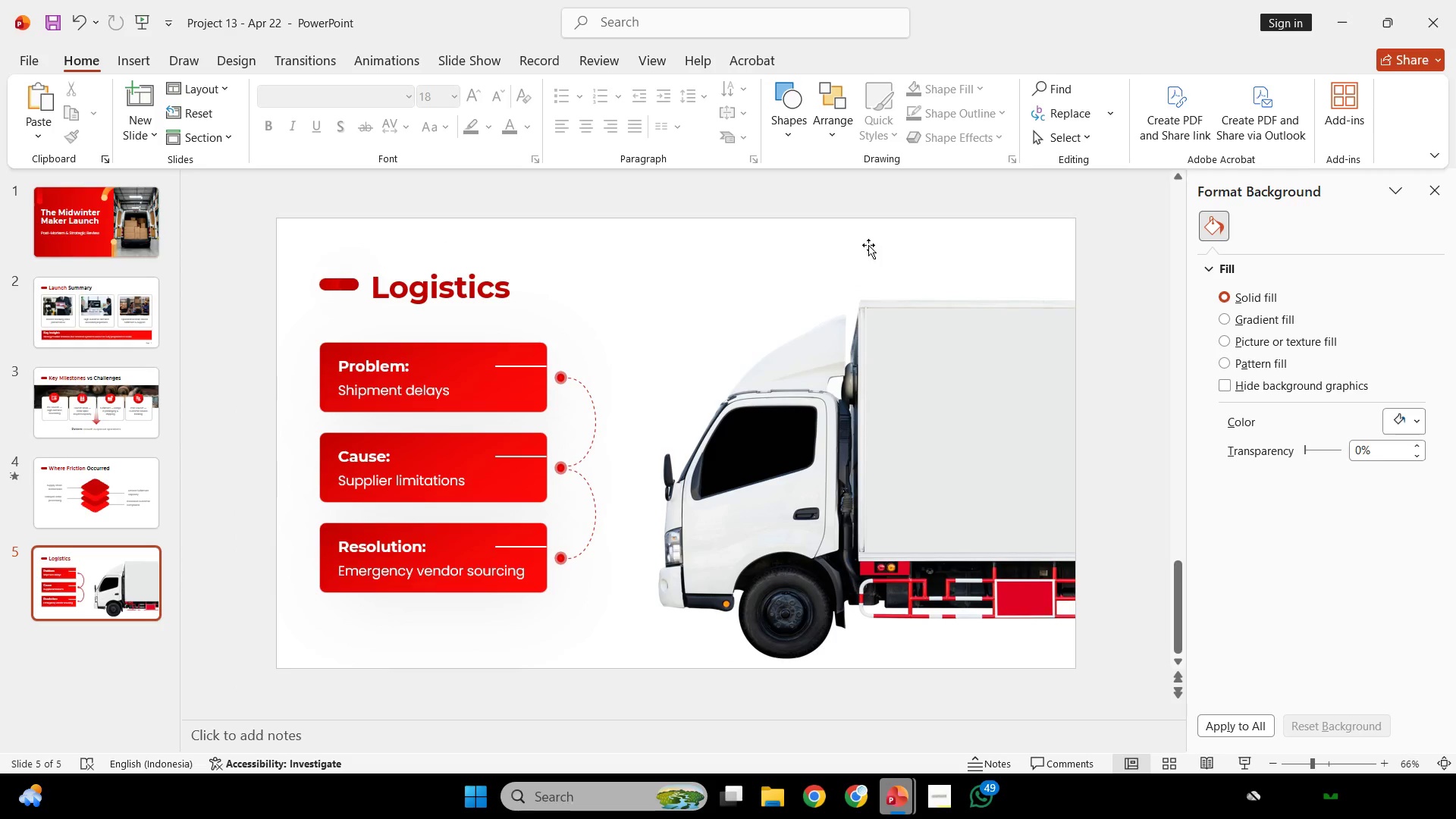 
key(Control+ControlLeft)
 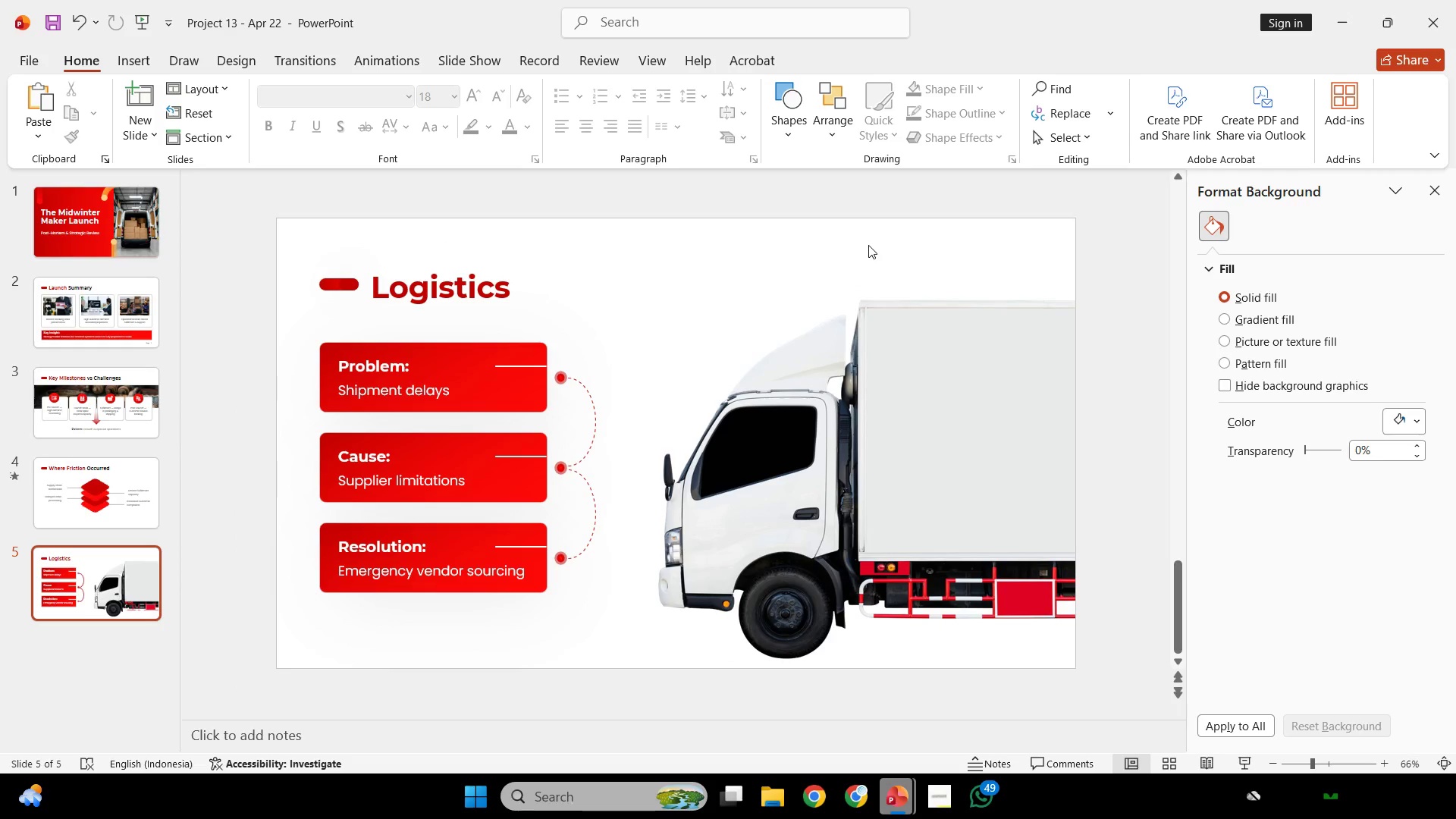 
hold_key(key=ControlLeft, duration=0.39)
scroll: coordinate [868, 245], scroll_direction: down, amount: 1.0
 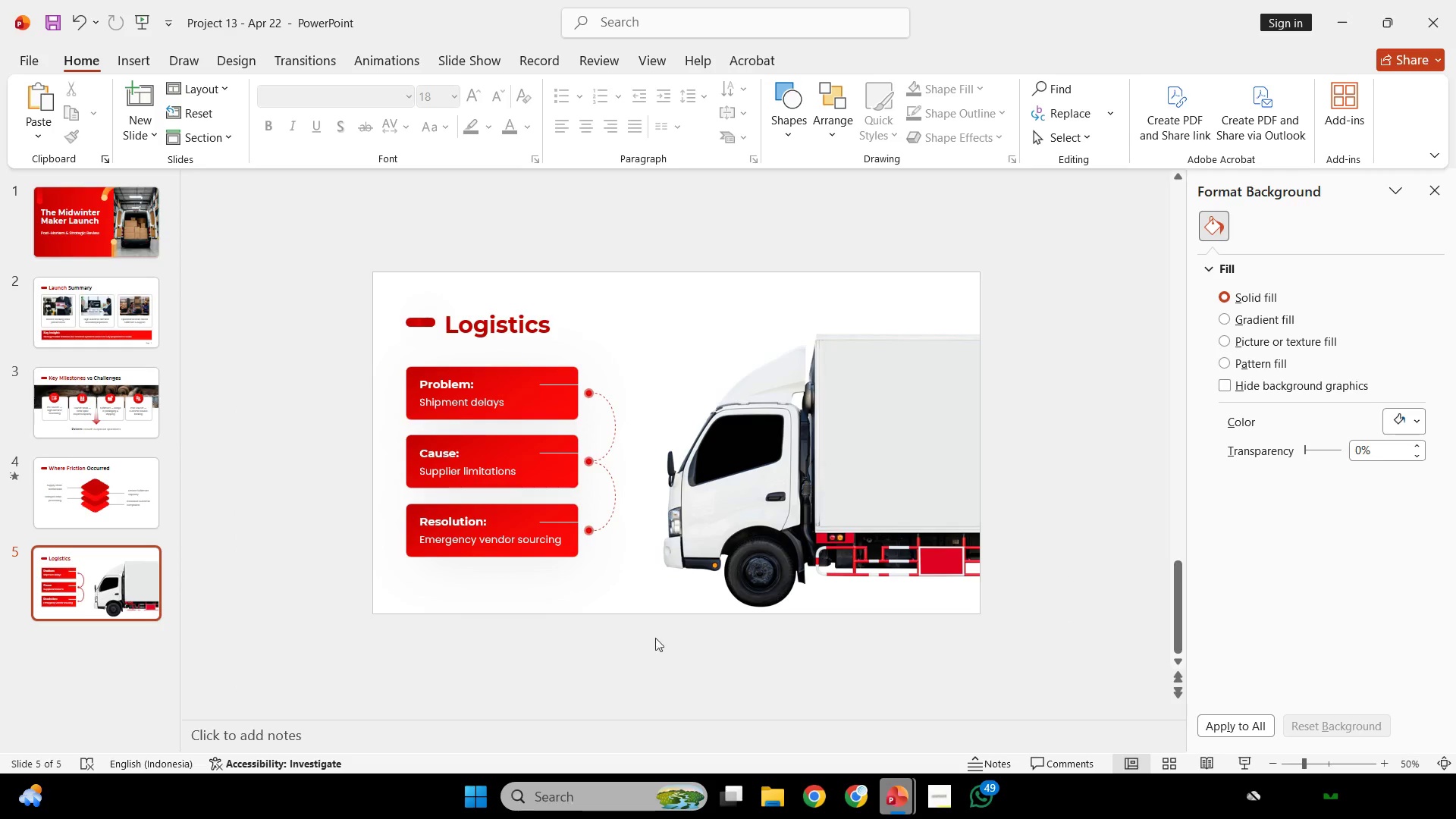 
left_click_drag(start_coordinate=[674, 649], to_coordinate=[563, 366])
 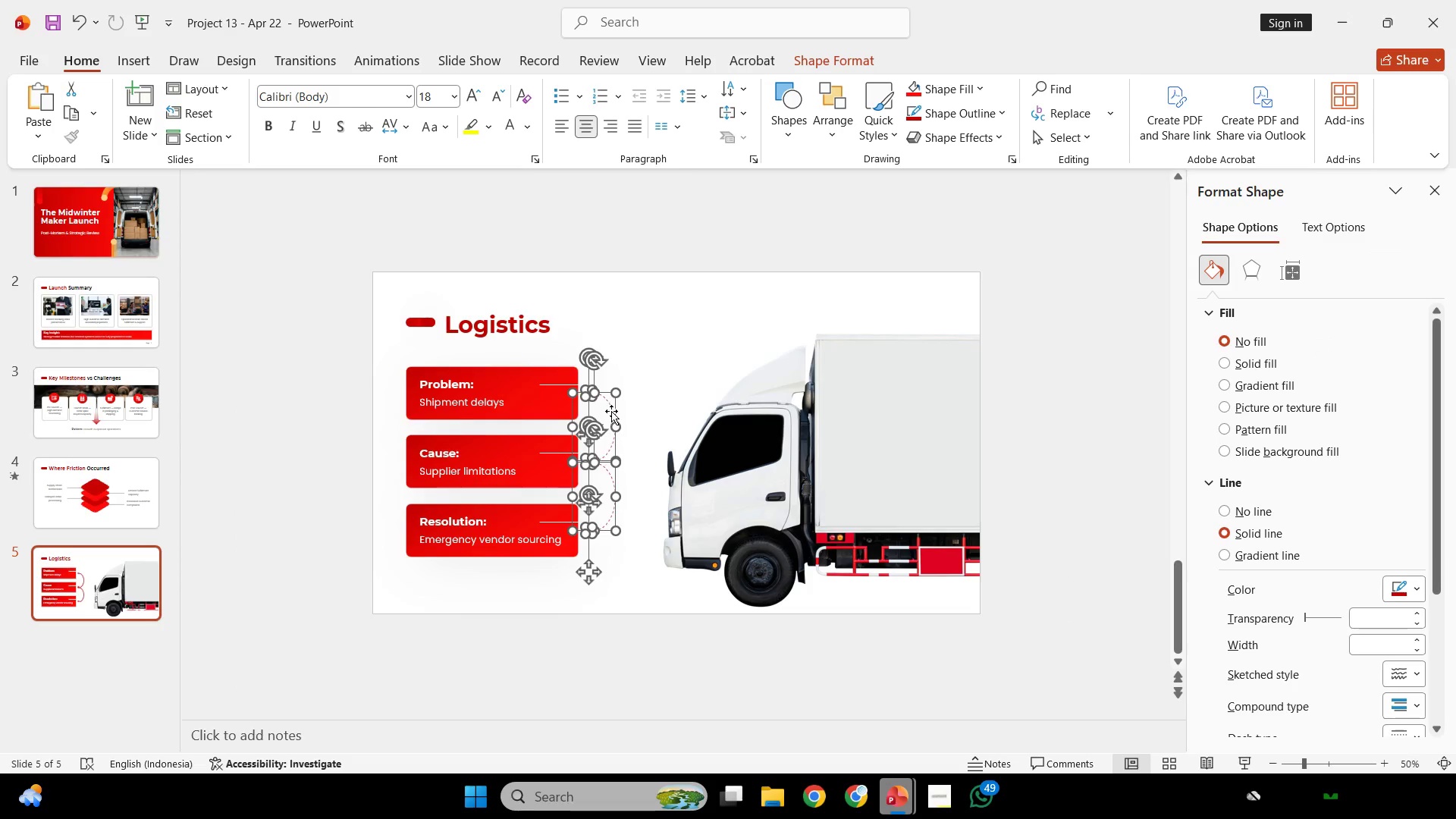 
left_click_drag(start_coordinate=[611, 411], to_coordinate=[615, 411])
 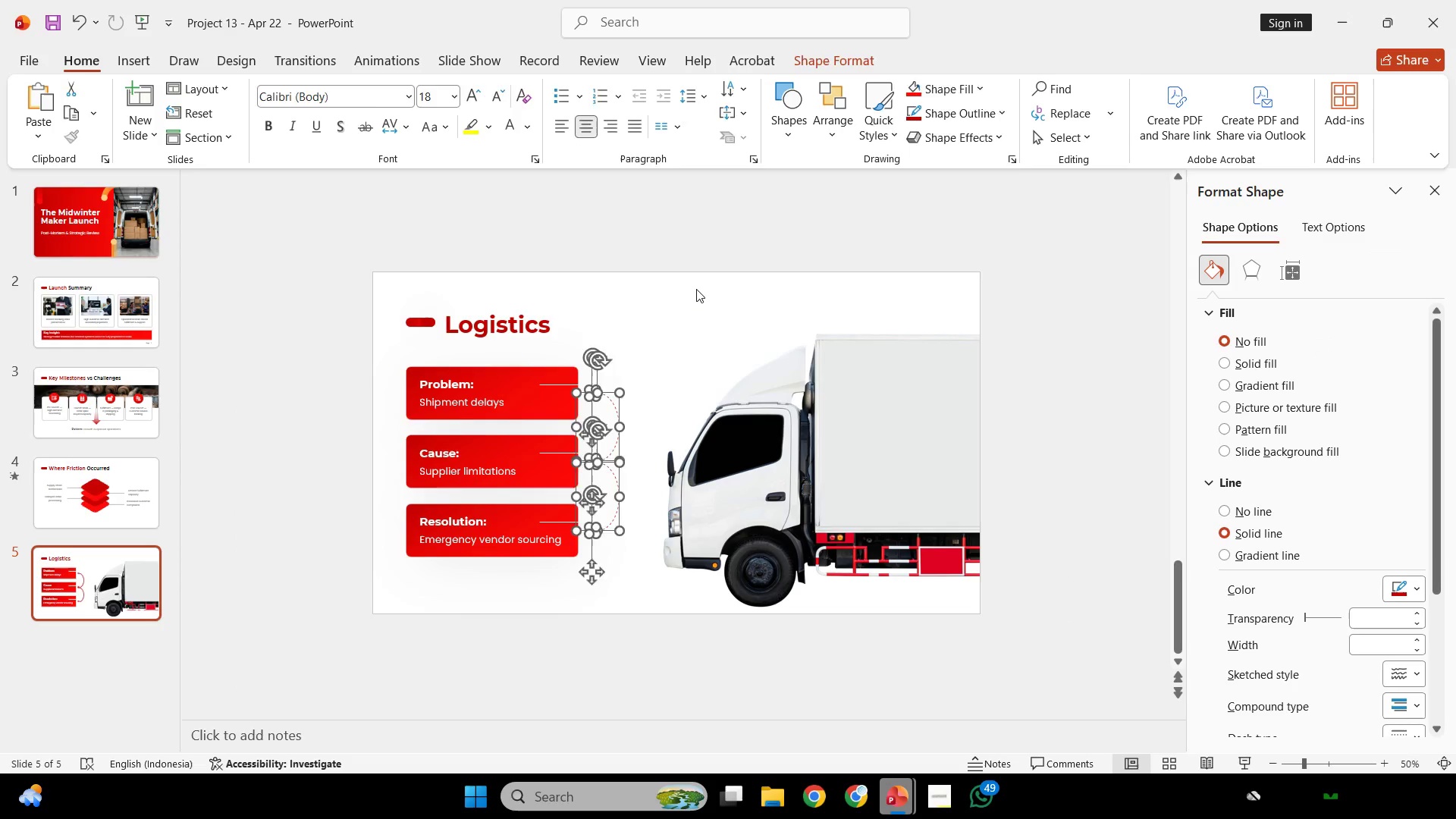 
left_click([696, 289])
 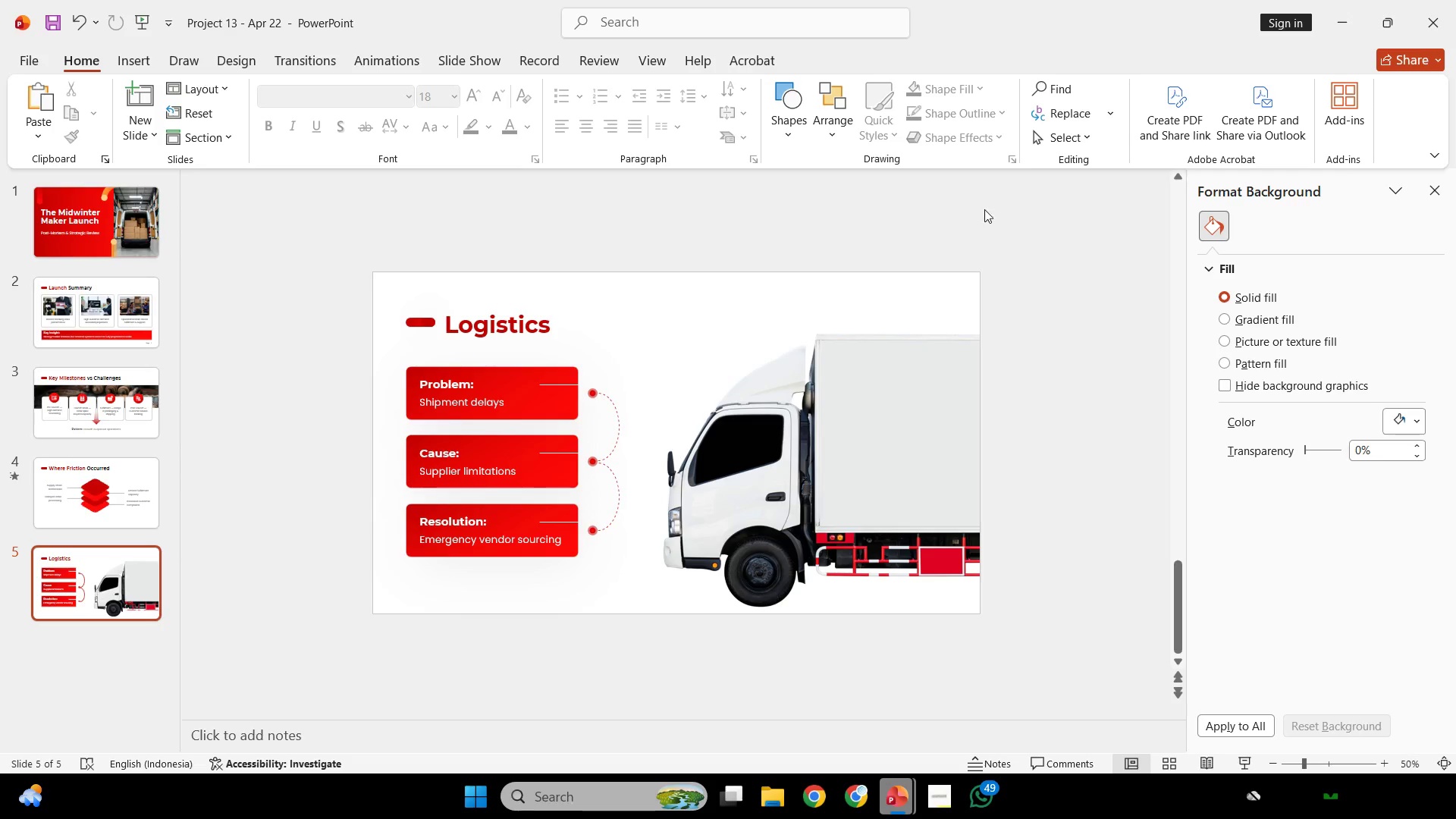 
left_click([915, 444])
 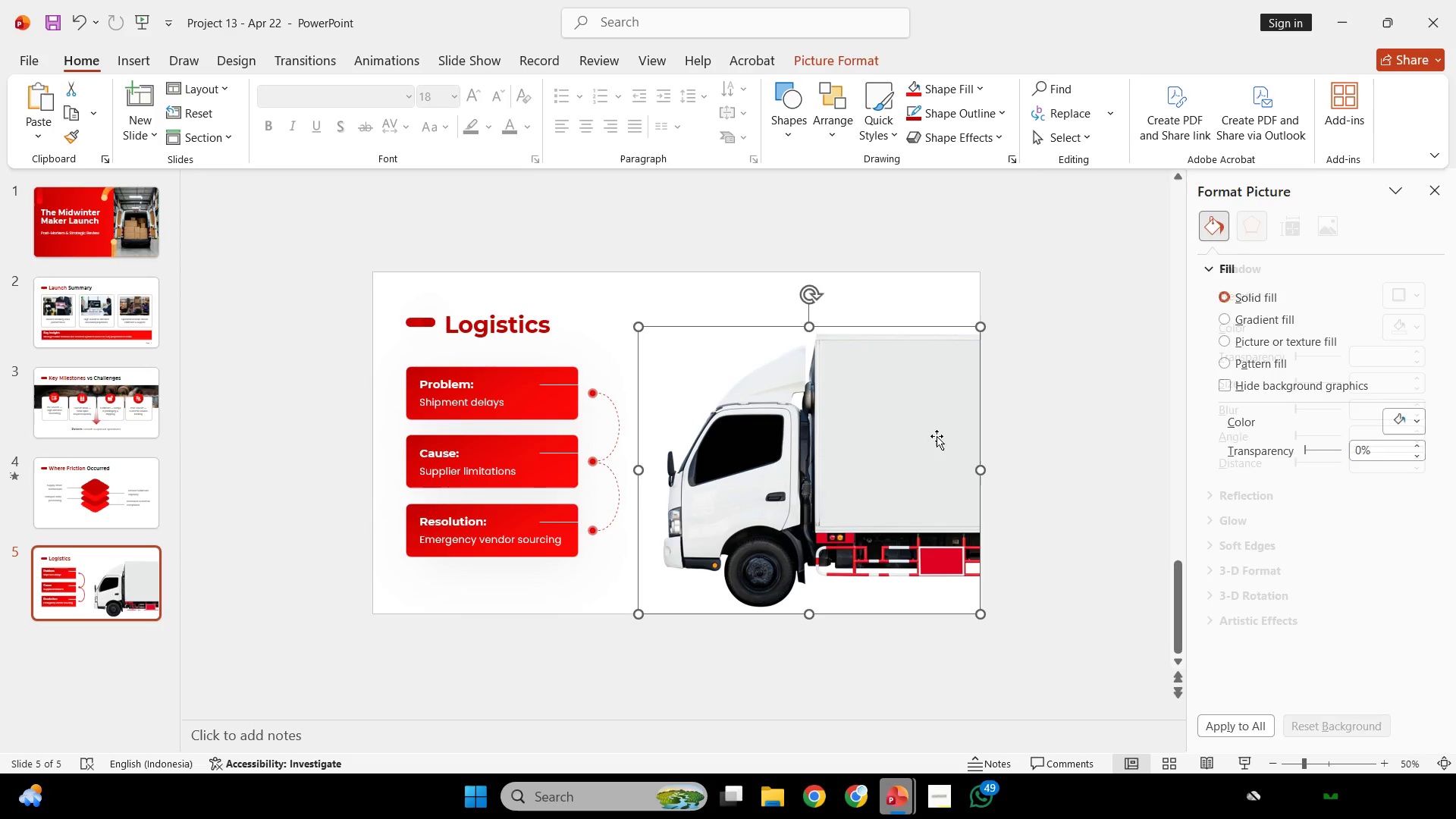 
hold_key(key=ShiftLeft, duration=1.56)
left_click_drag(start_coordinate=[937, 436], to_coordinate=[939, 424])
 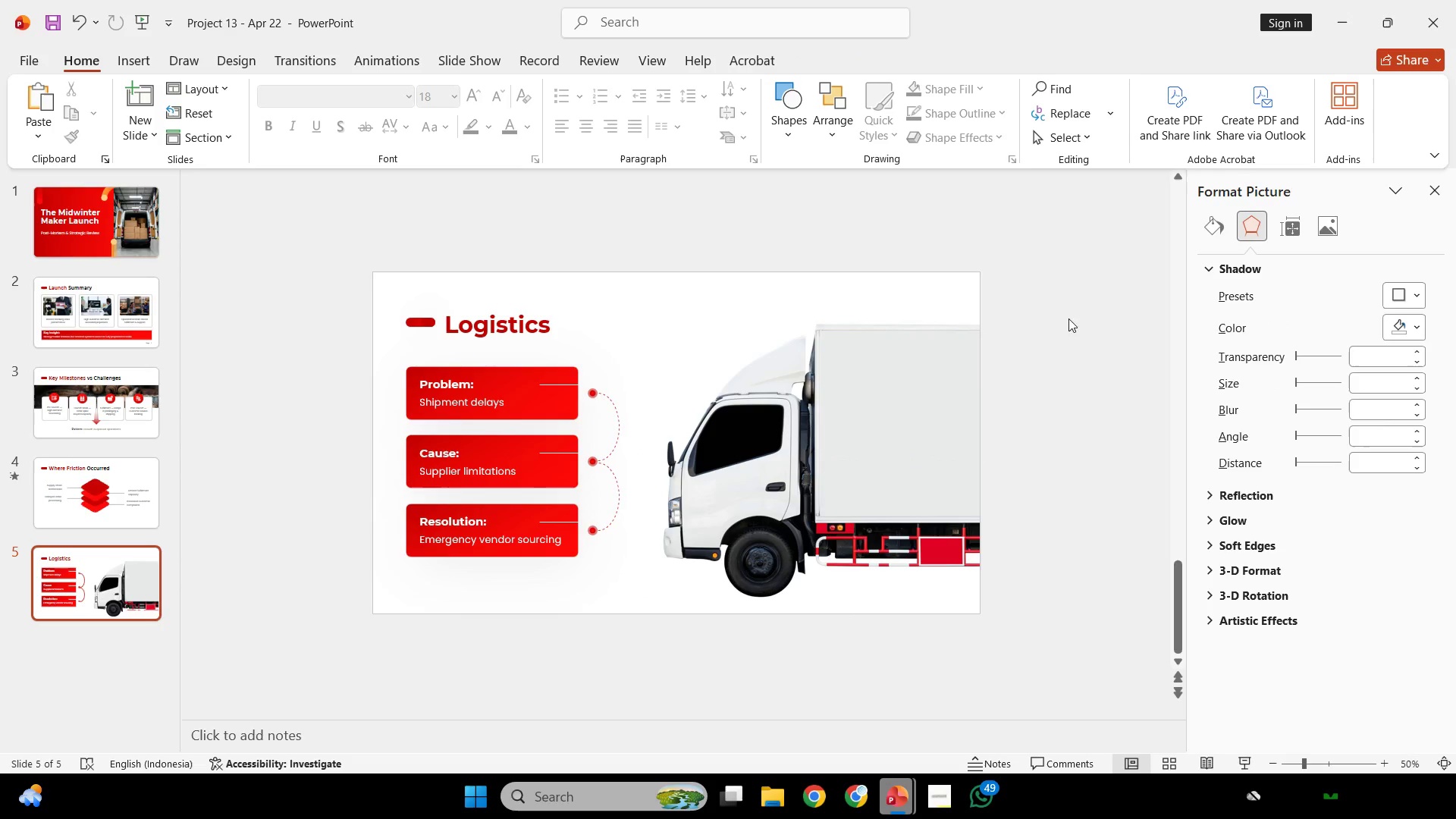 
left_click([1068, 318])
 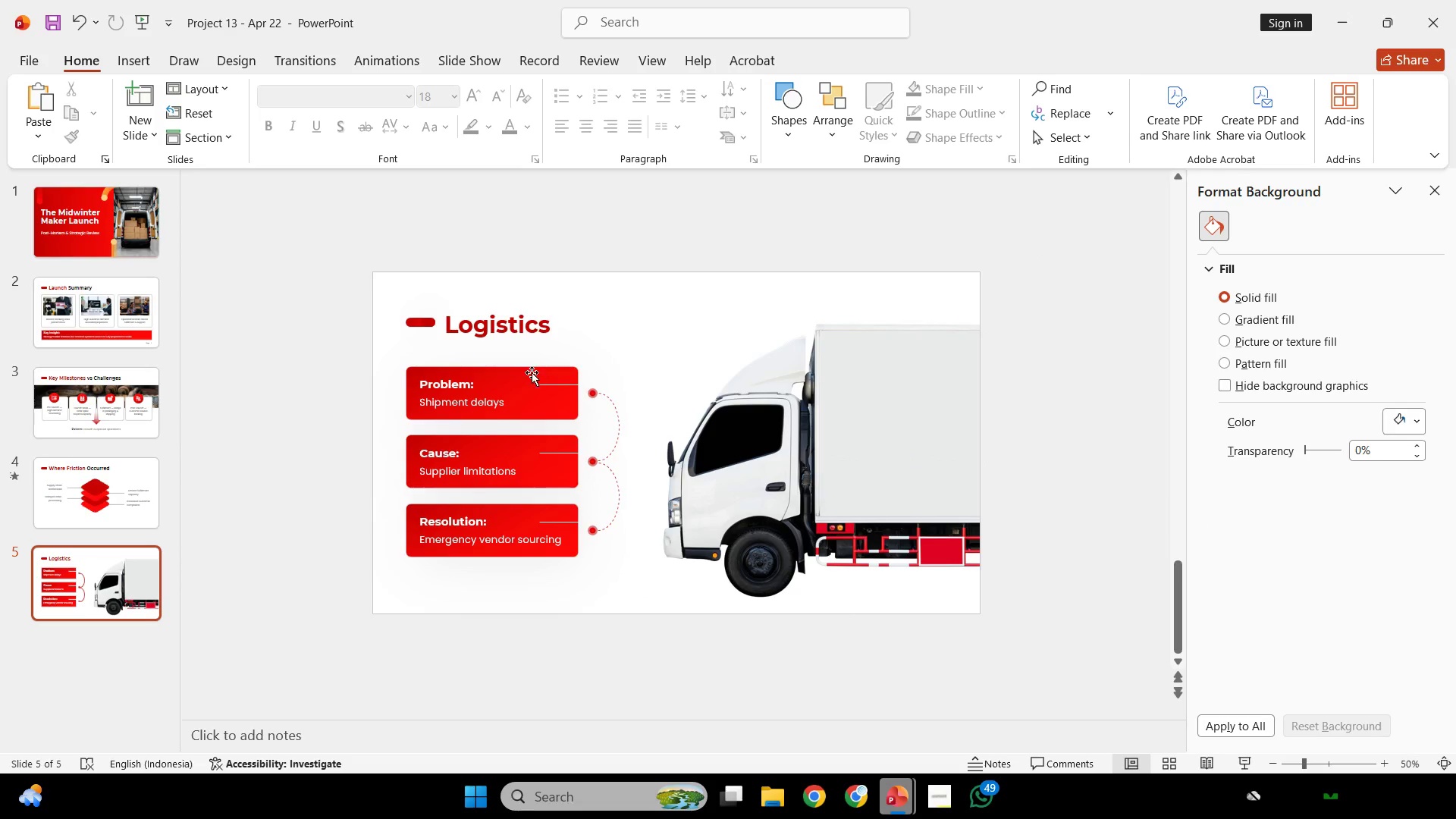 
double_click([532, 373])
 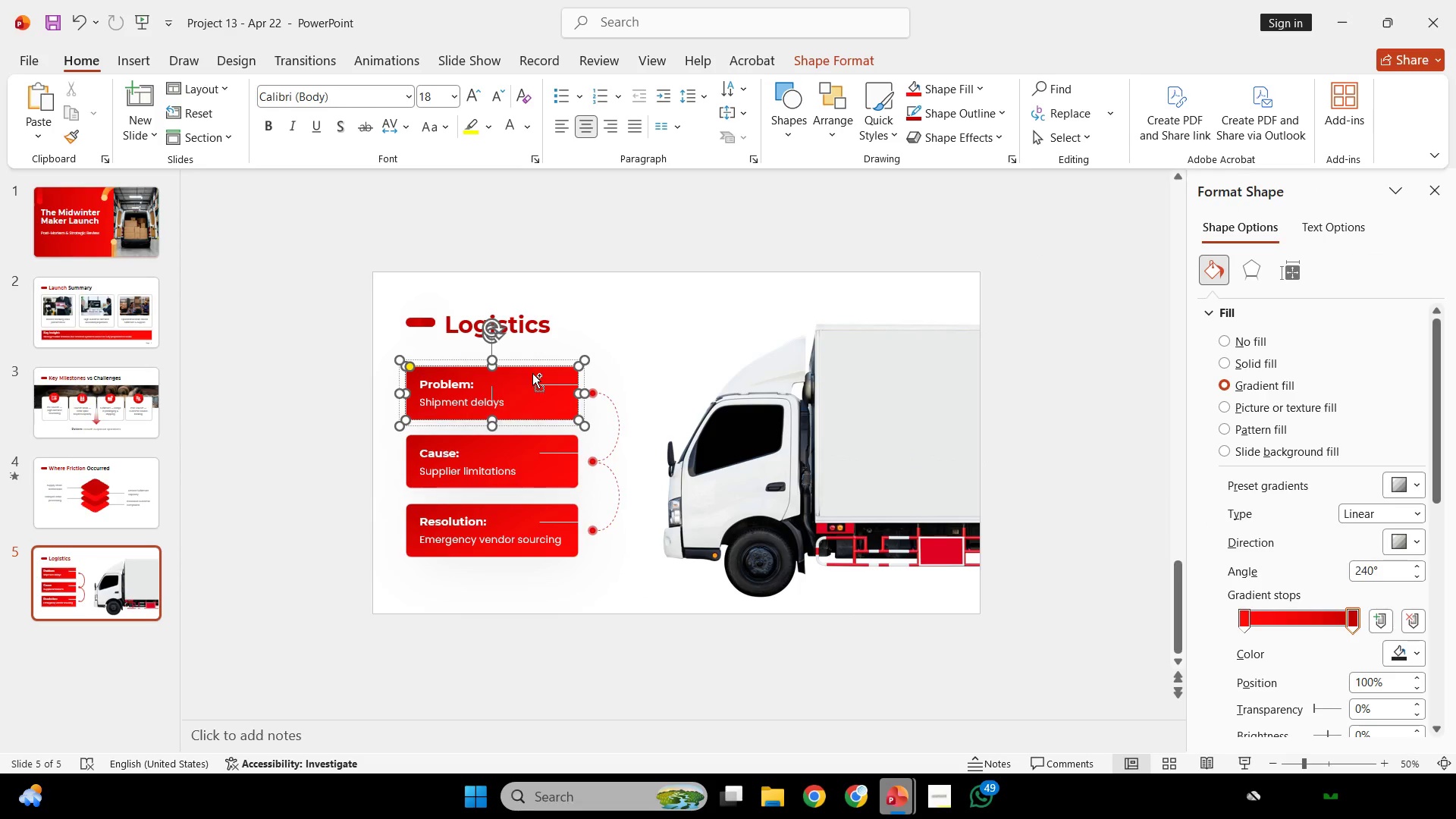 
key(Control+ControlLeft)
 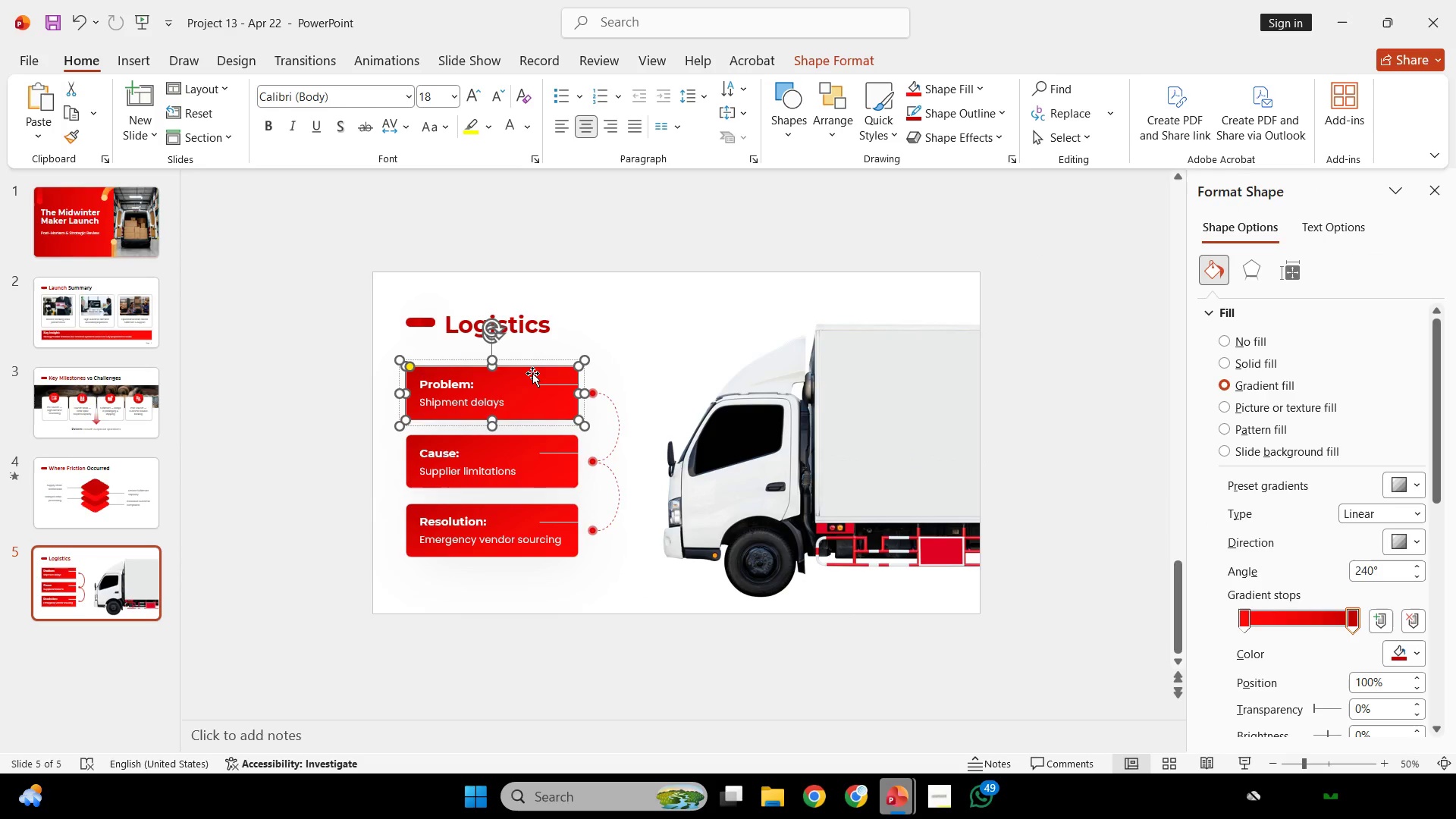 
left_click([532, 373])
 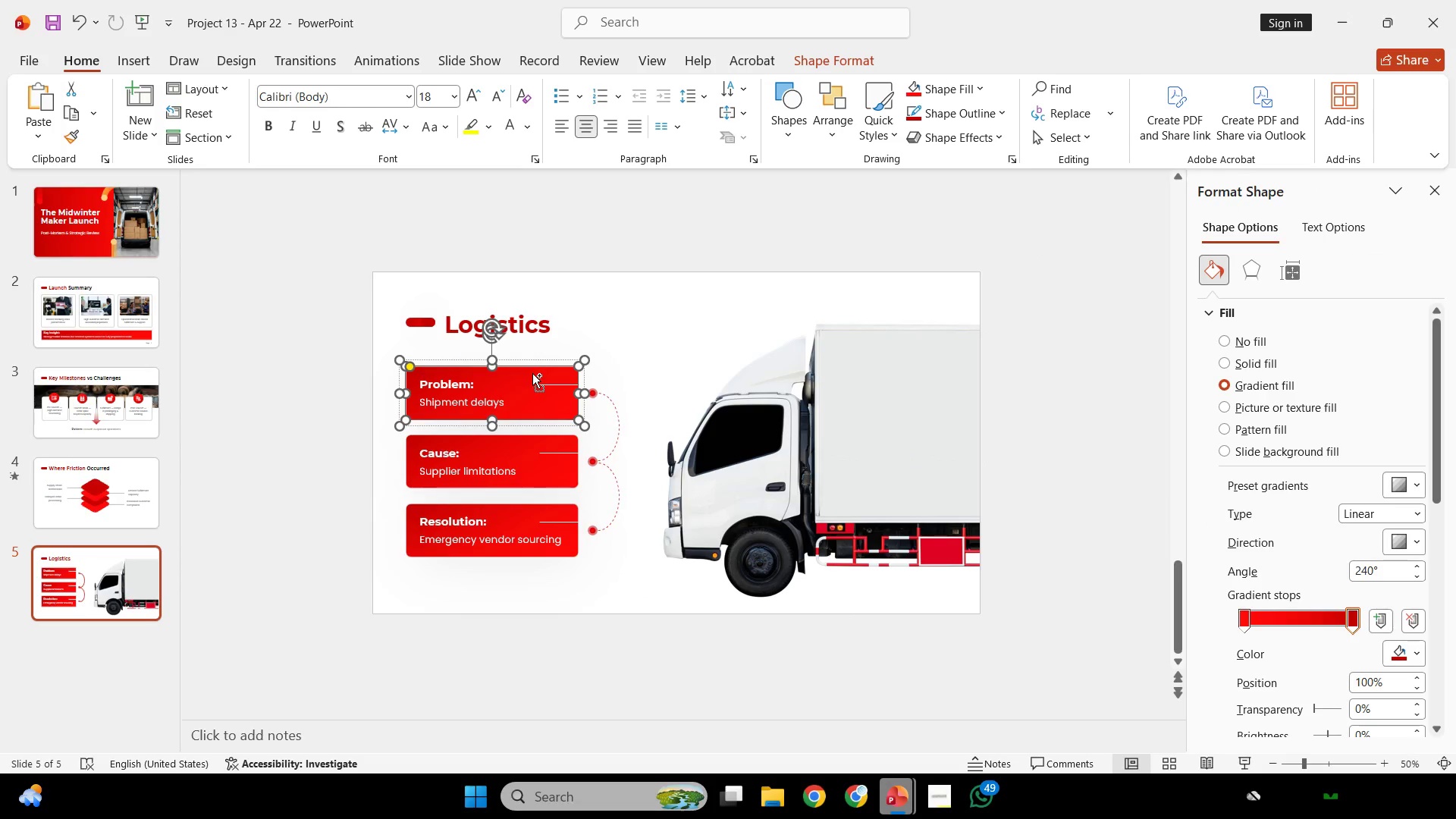 
key(Control+C)
 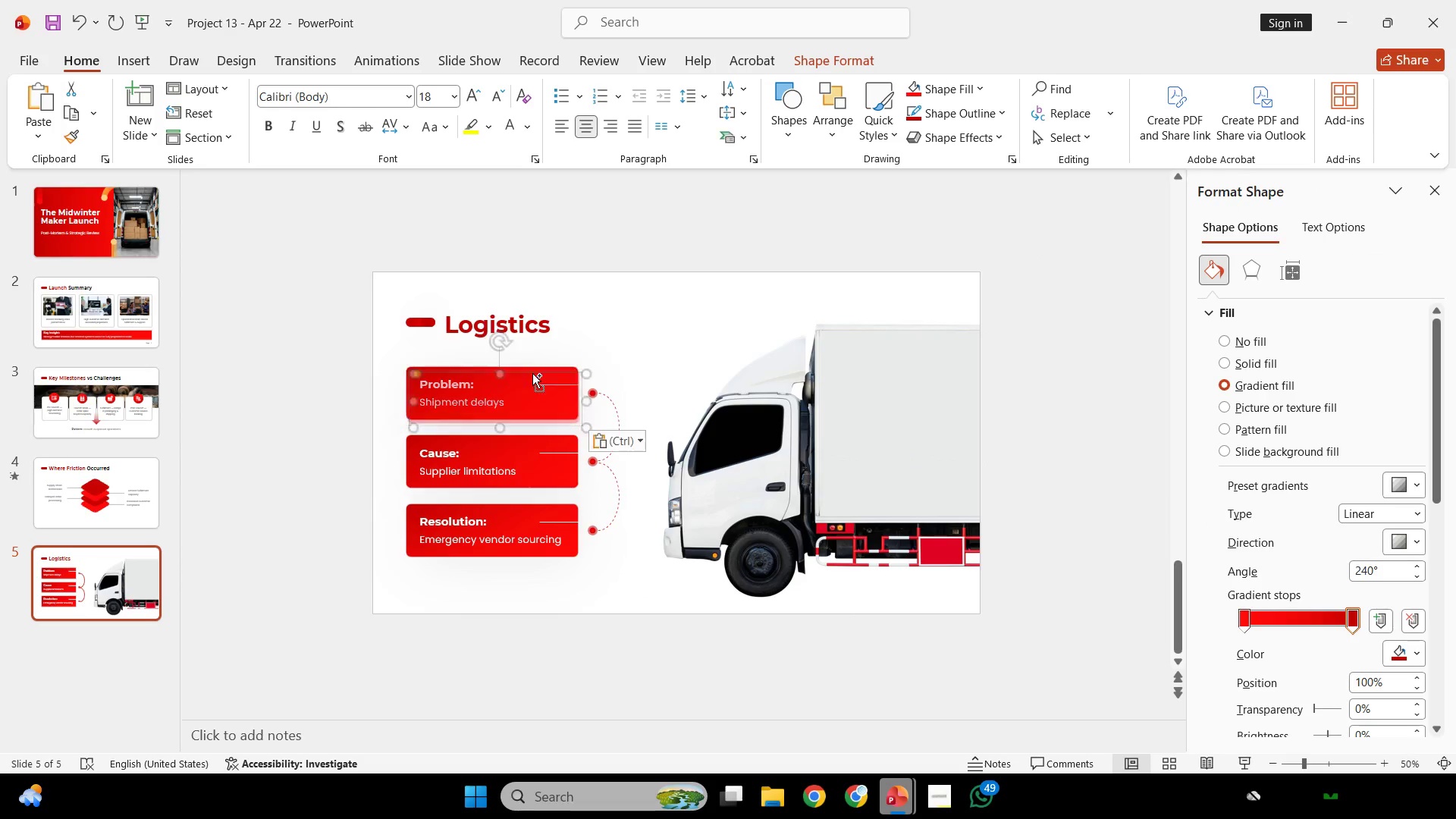 
key(Control+V)
 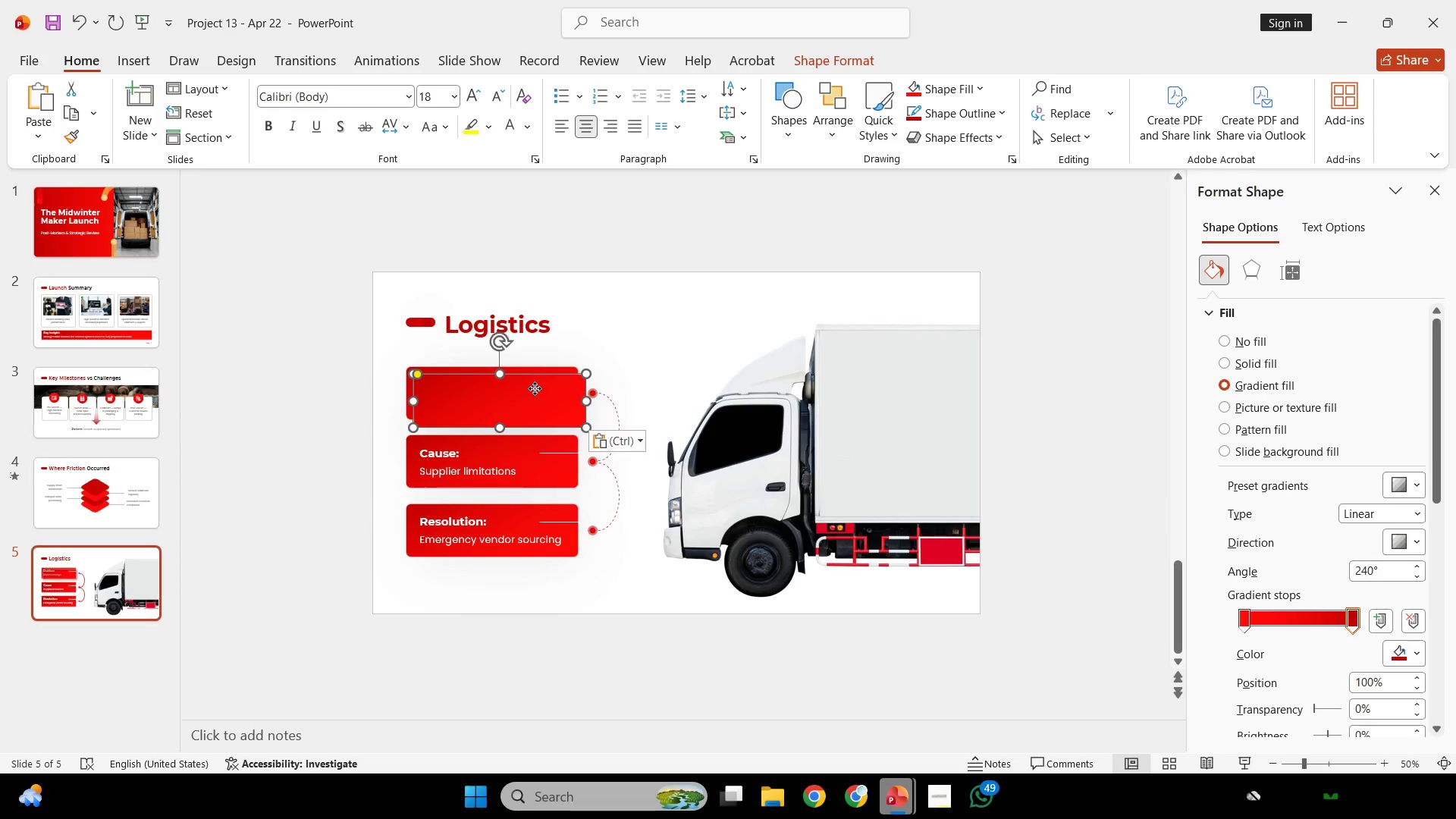 
left_click_drag(start_coordinate=[534, 388], to_coordinate=[966, 544])
 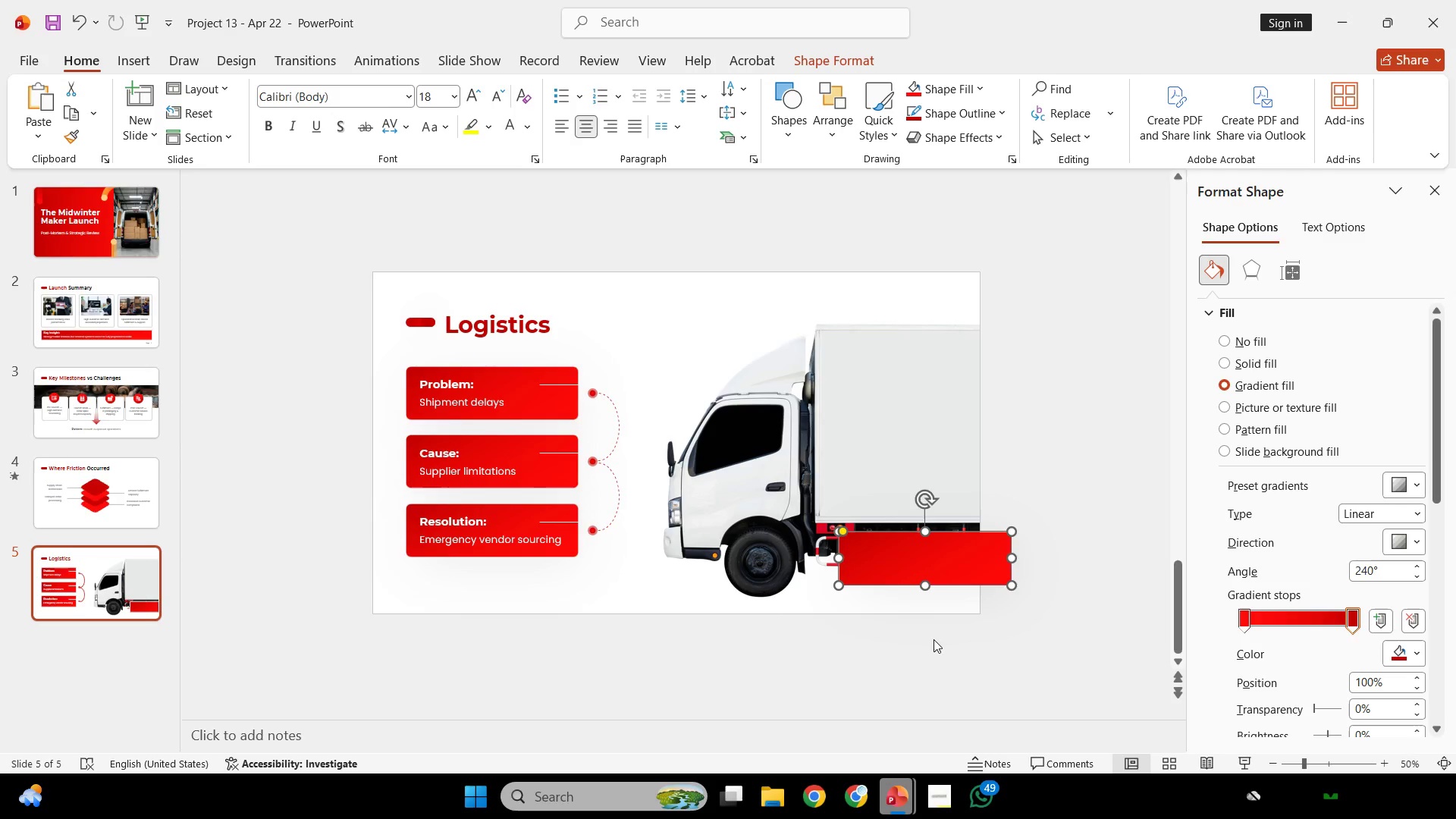 
left_click([937, 800])